 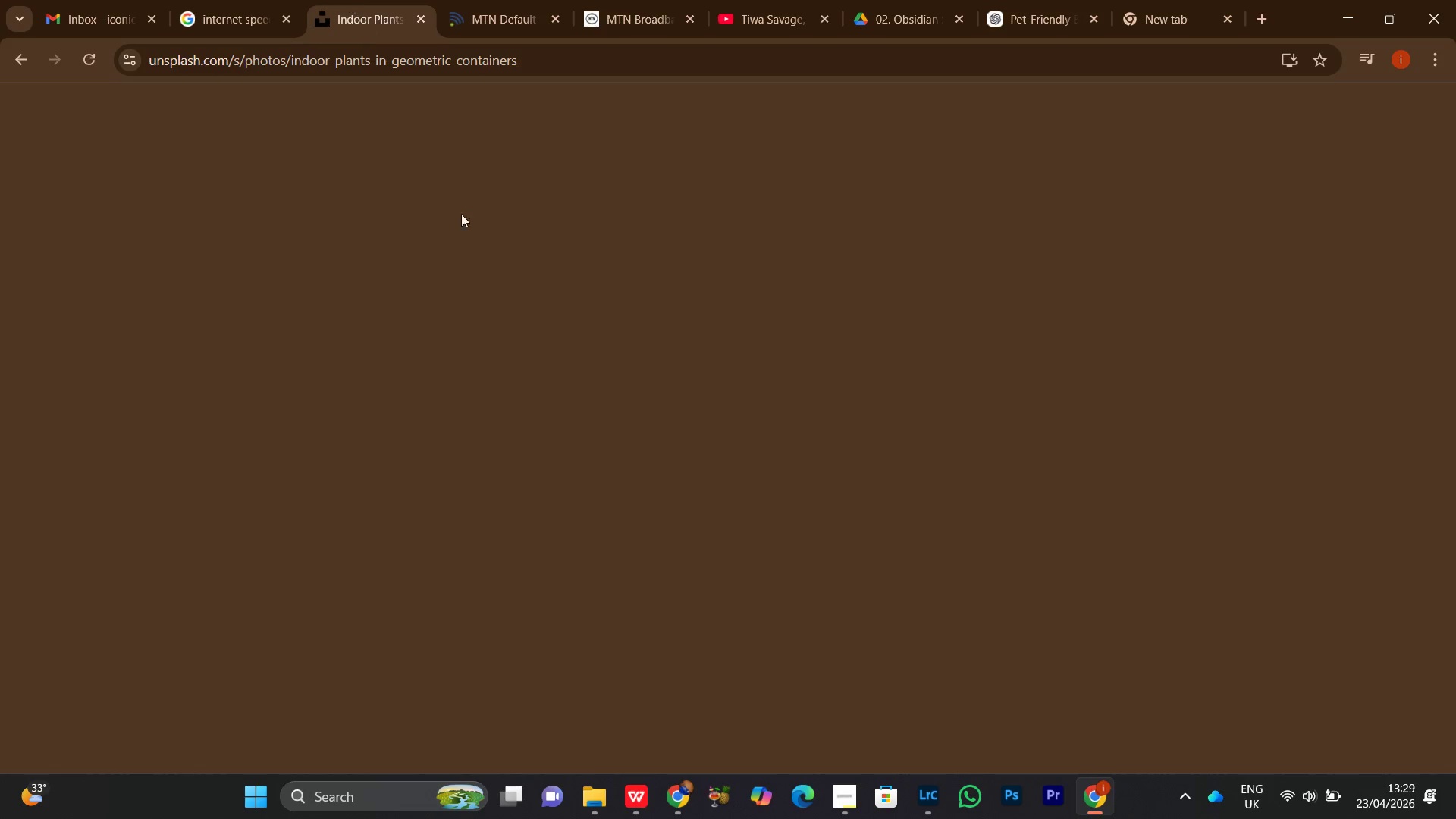 
scroll: coordinate [541, 453], scroll_direction: down, amount: 7.0
 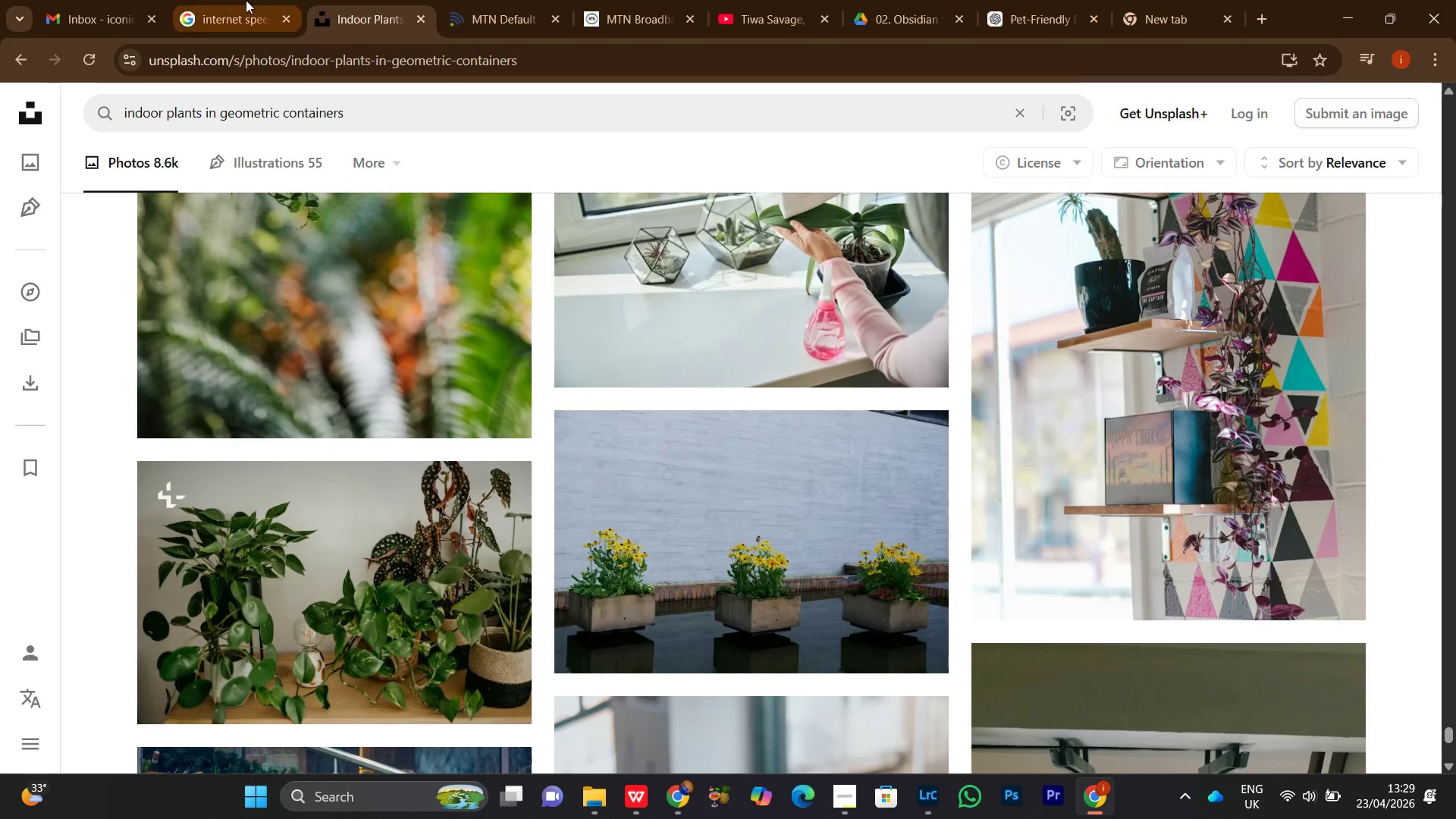 
left_click([231, 0])
 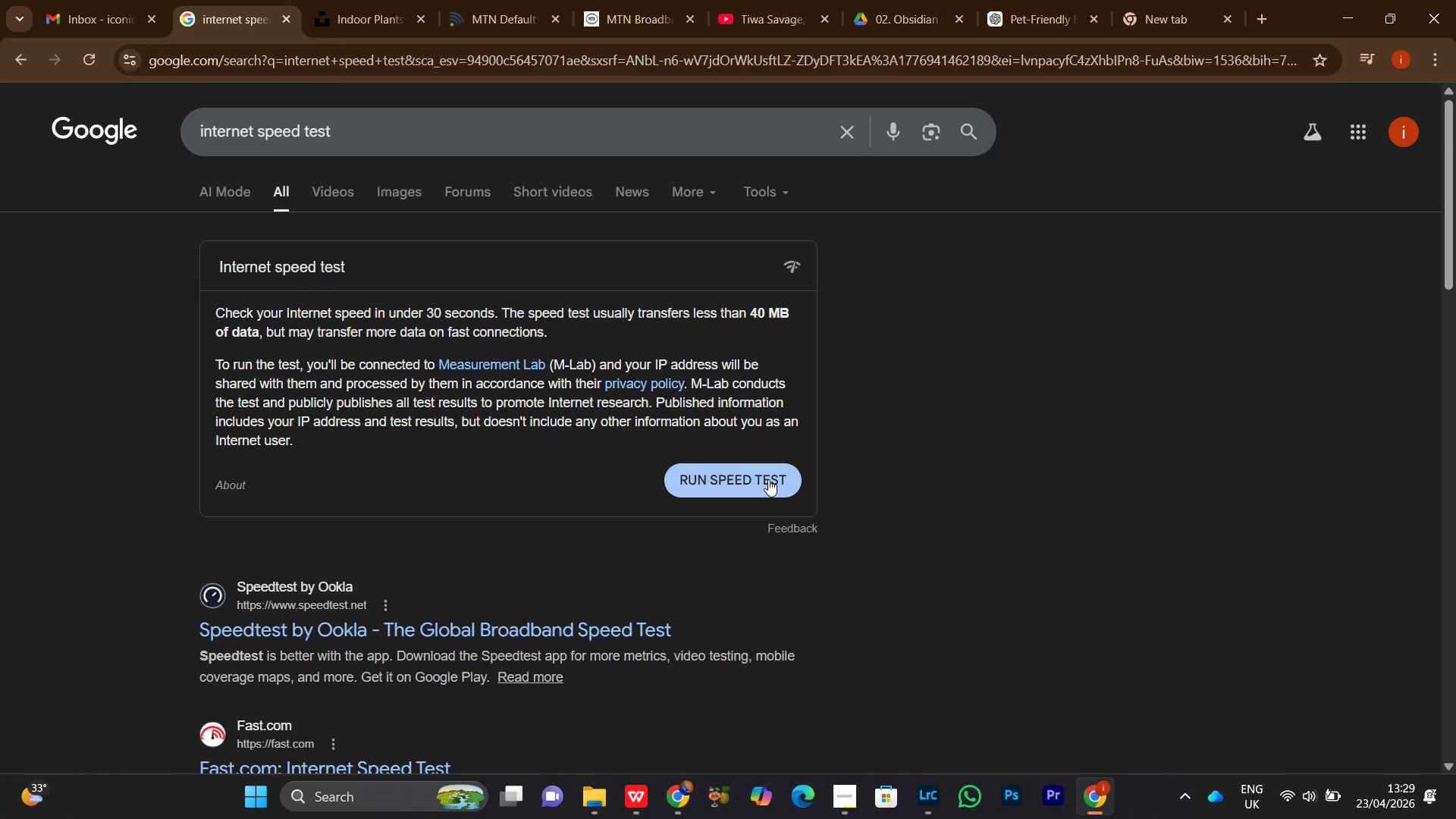 
left_click([768, 479])
 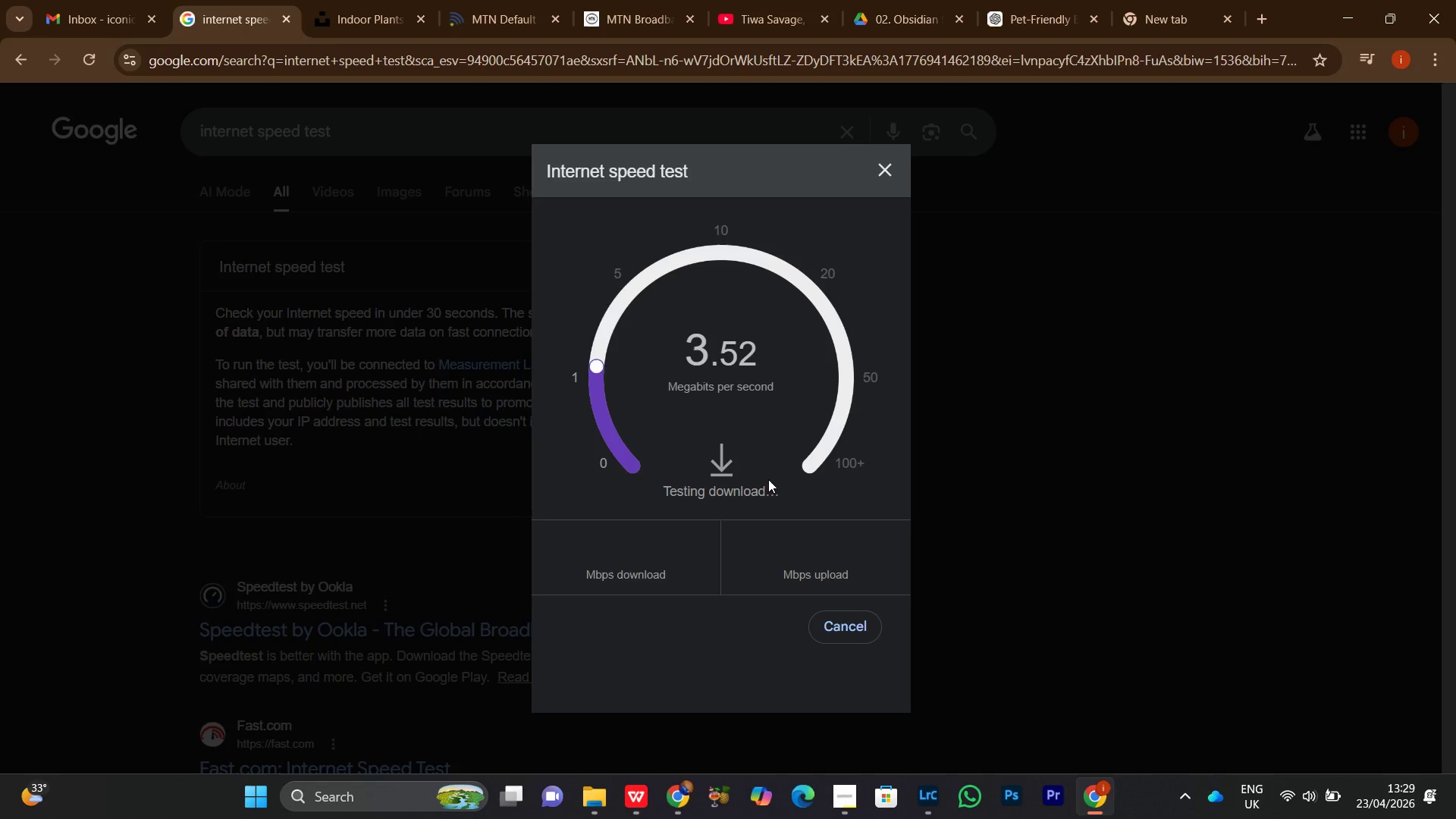 
key(Control+Minus)
 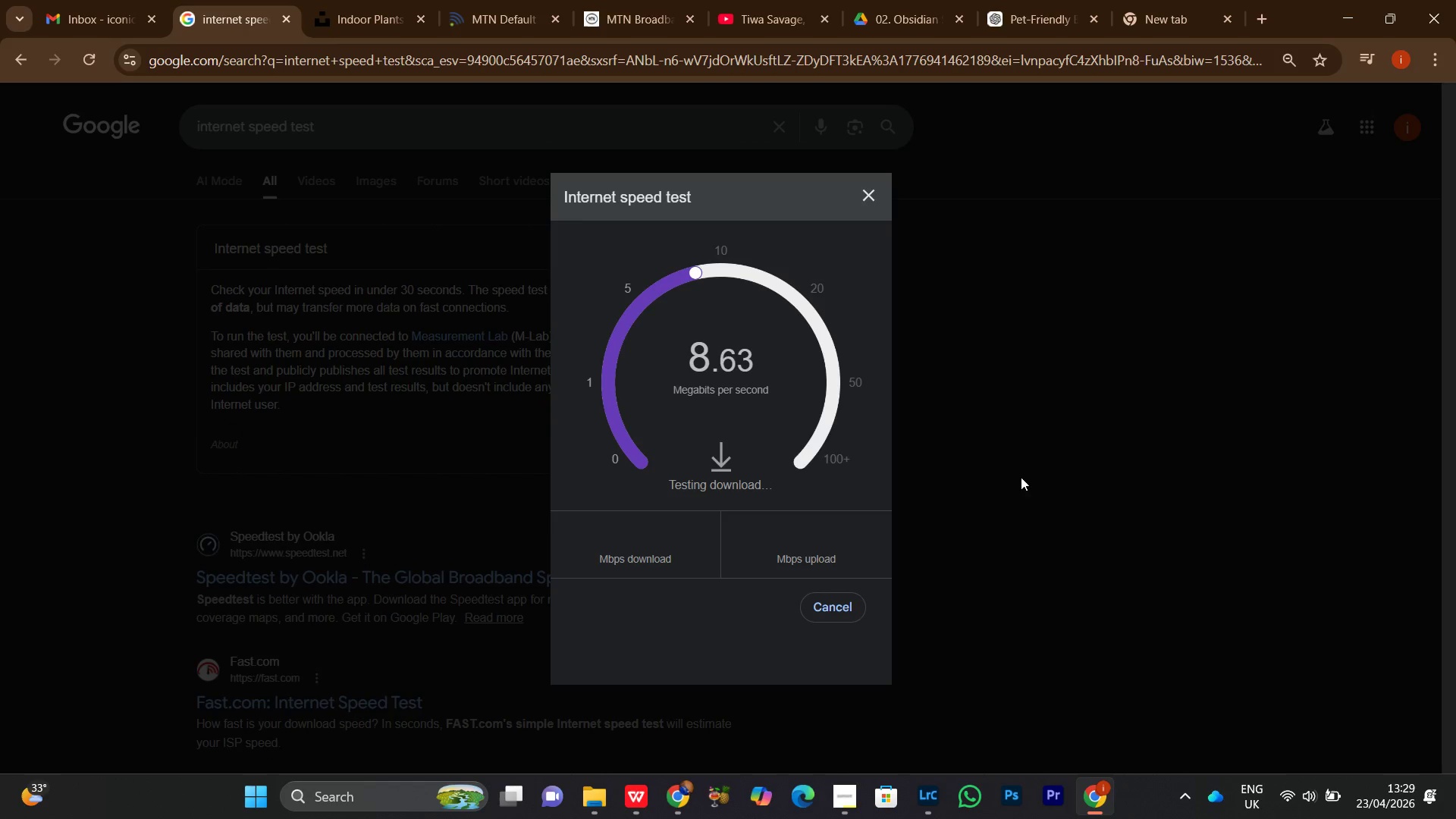 
scroll: coordinate [1116, 444], scroll_direction: down, amount: 7.0
 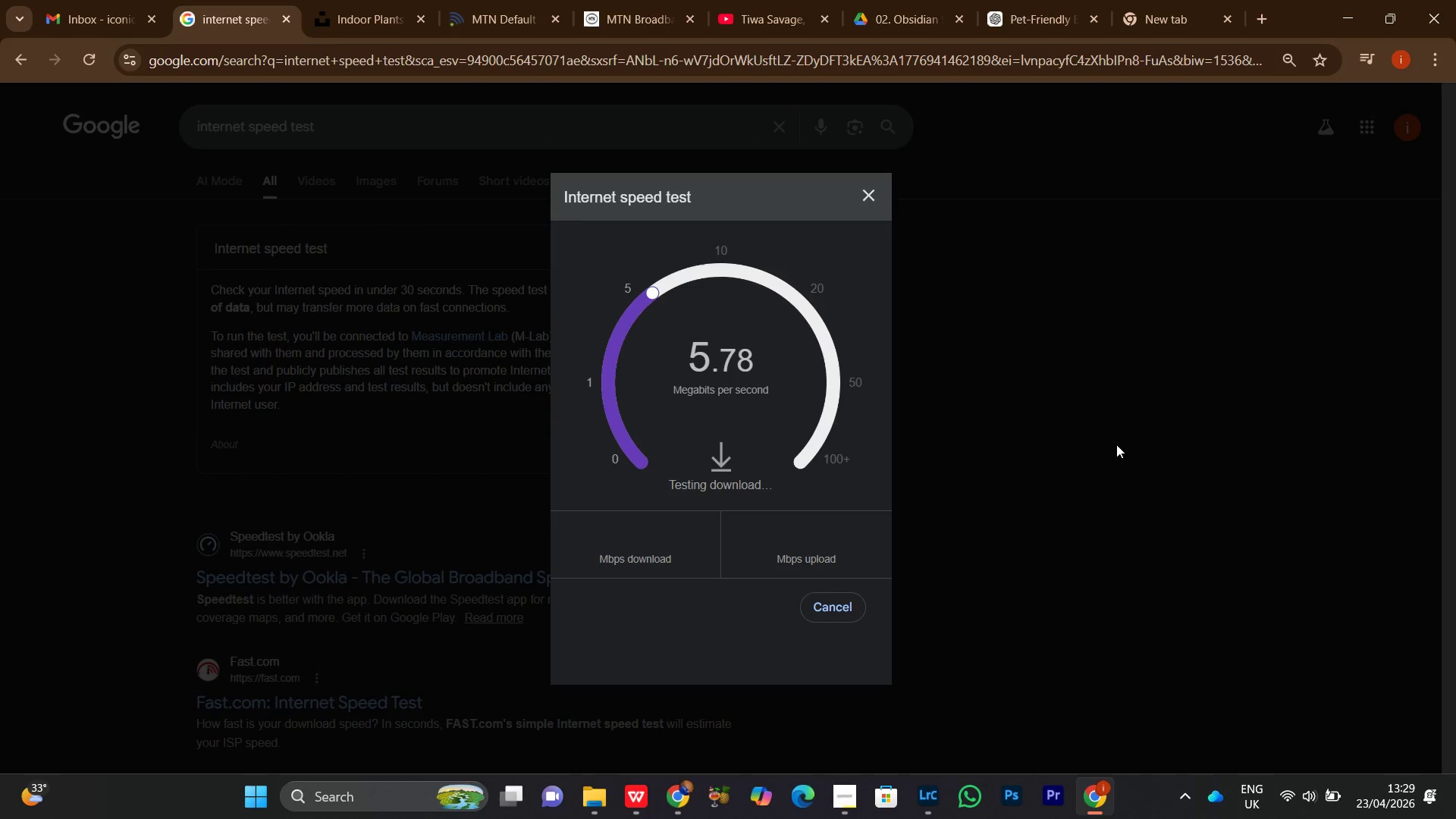 
scroll: coordinate [1116, 444], scroll_direction: up, amount: 7.0
 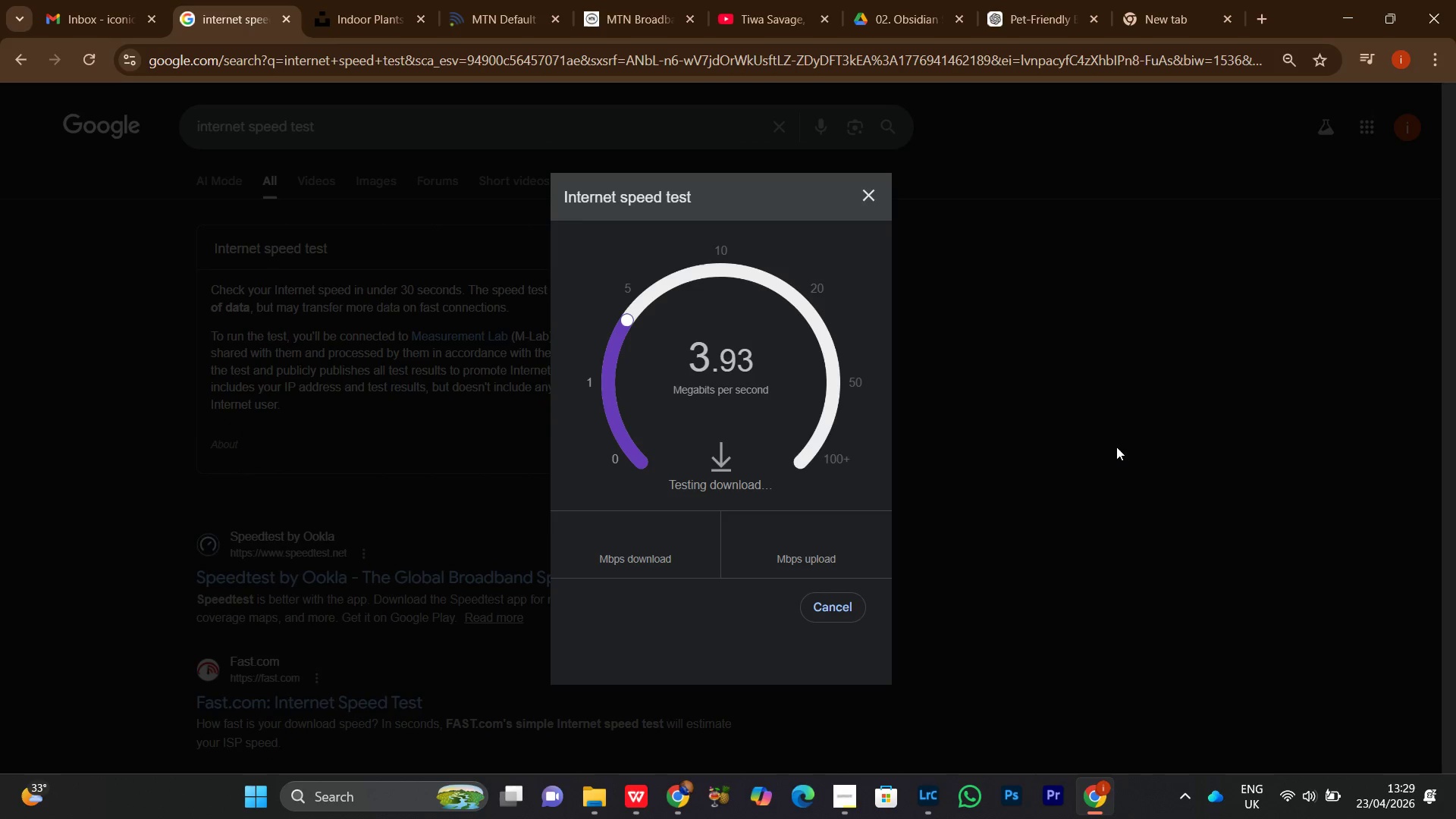 
scroll: coordinate [1116, 453], scroll_direction: down, amount: 7.0
 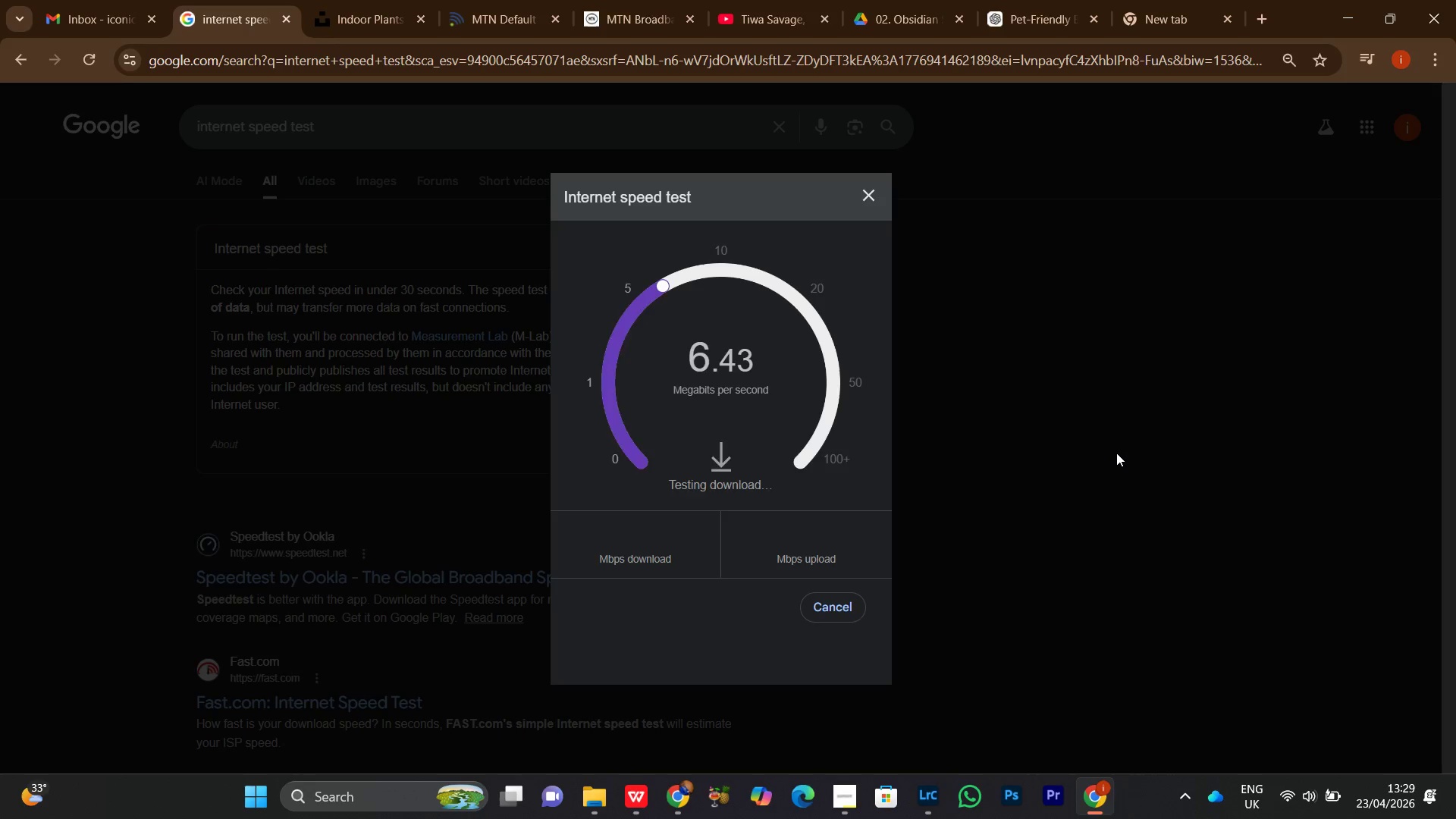 
scroll: coordinate [1116, 453], scroll_direction: up, amount: 8.0
 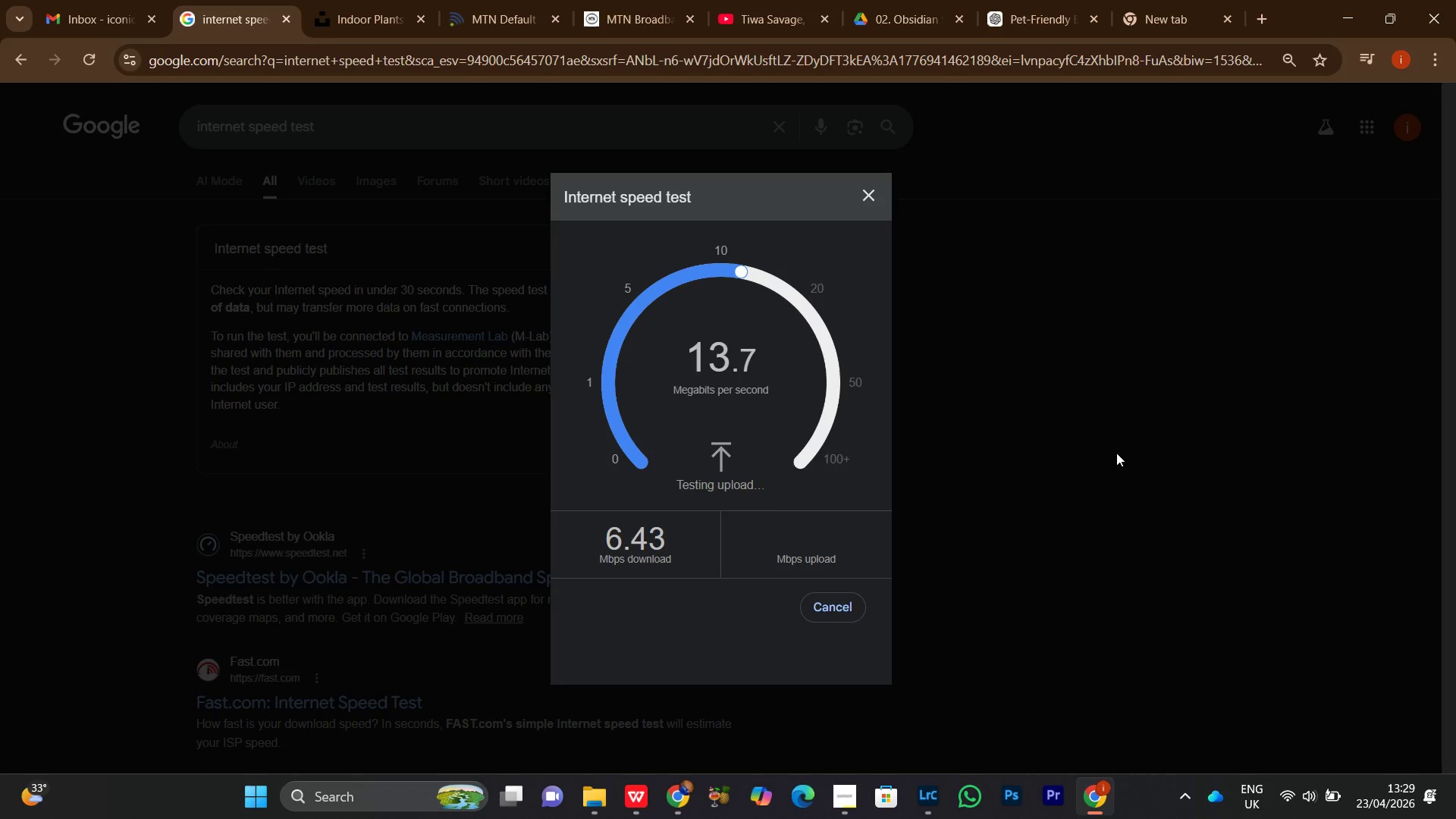 
scroll: coordinate [1116, 456], scroll_direction: down, amount: 10.0
 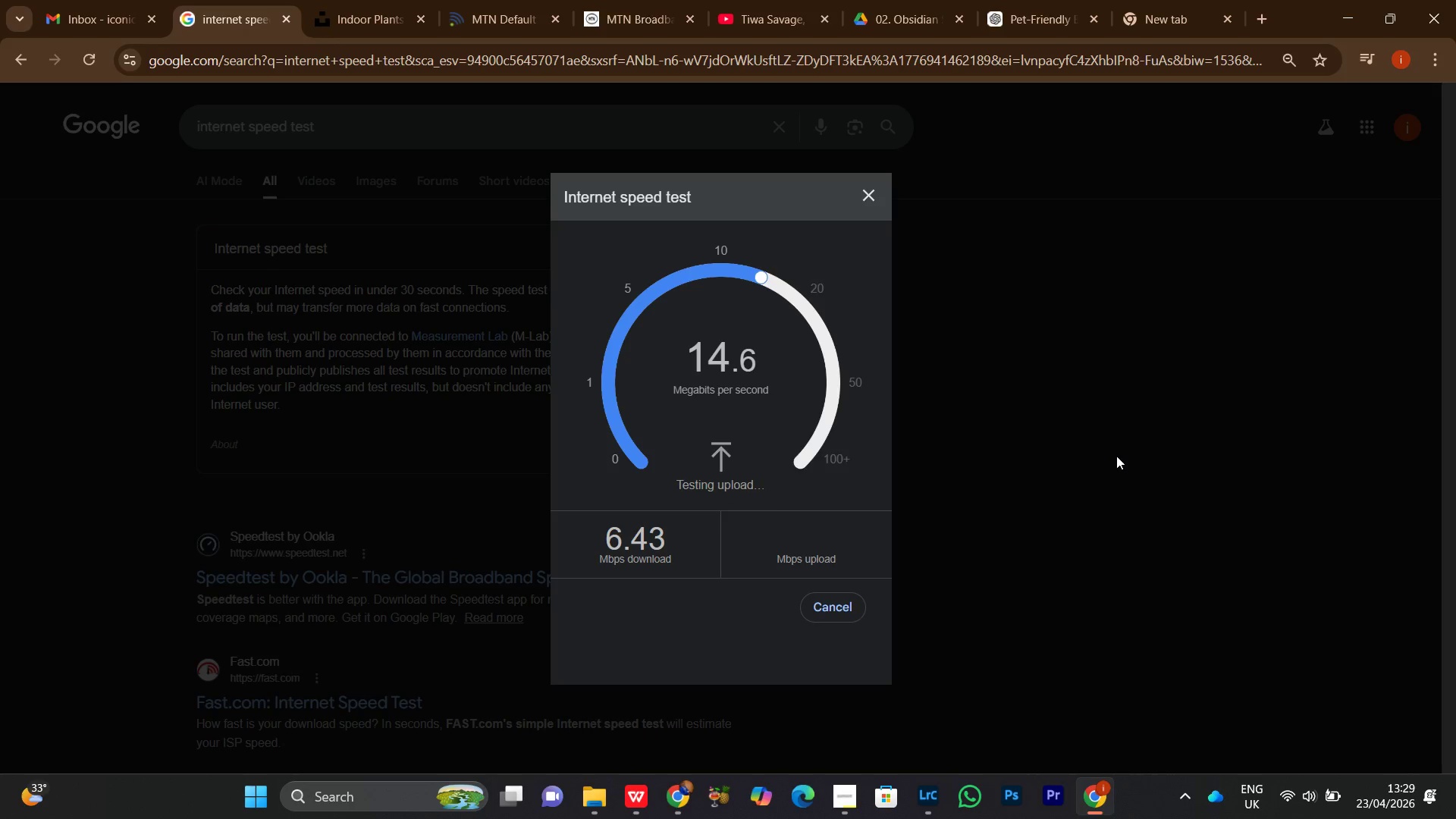 
scroll: coordinate [1116, 456], scroll_direction: up, amount: 7.0
 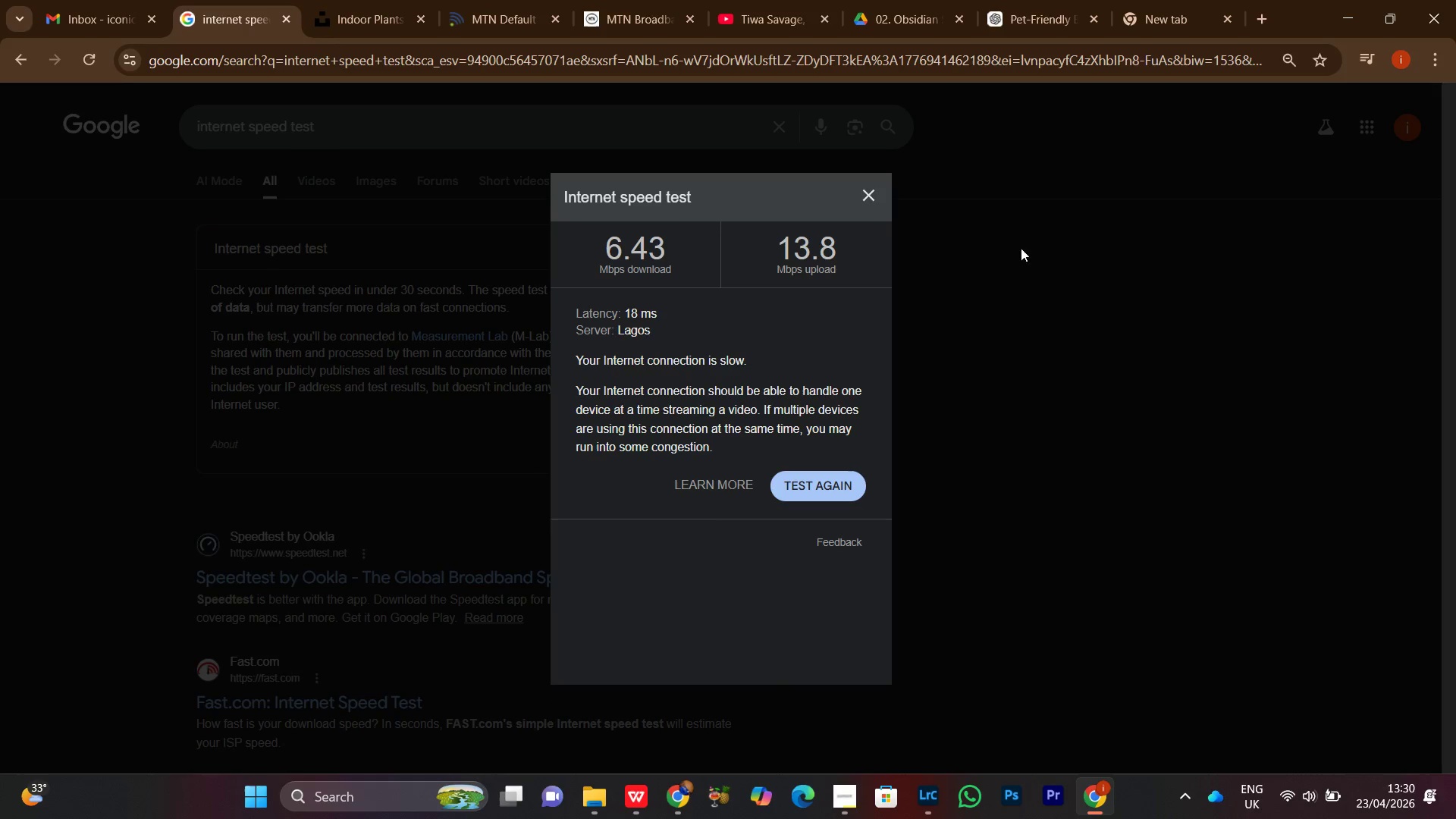 
left_click([865, 197])
 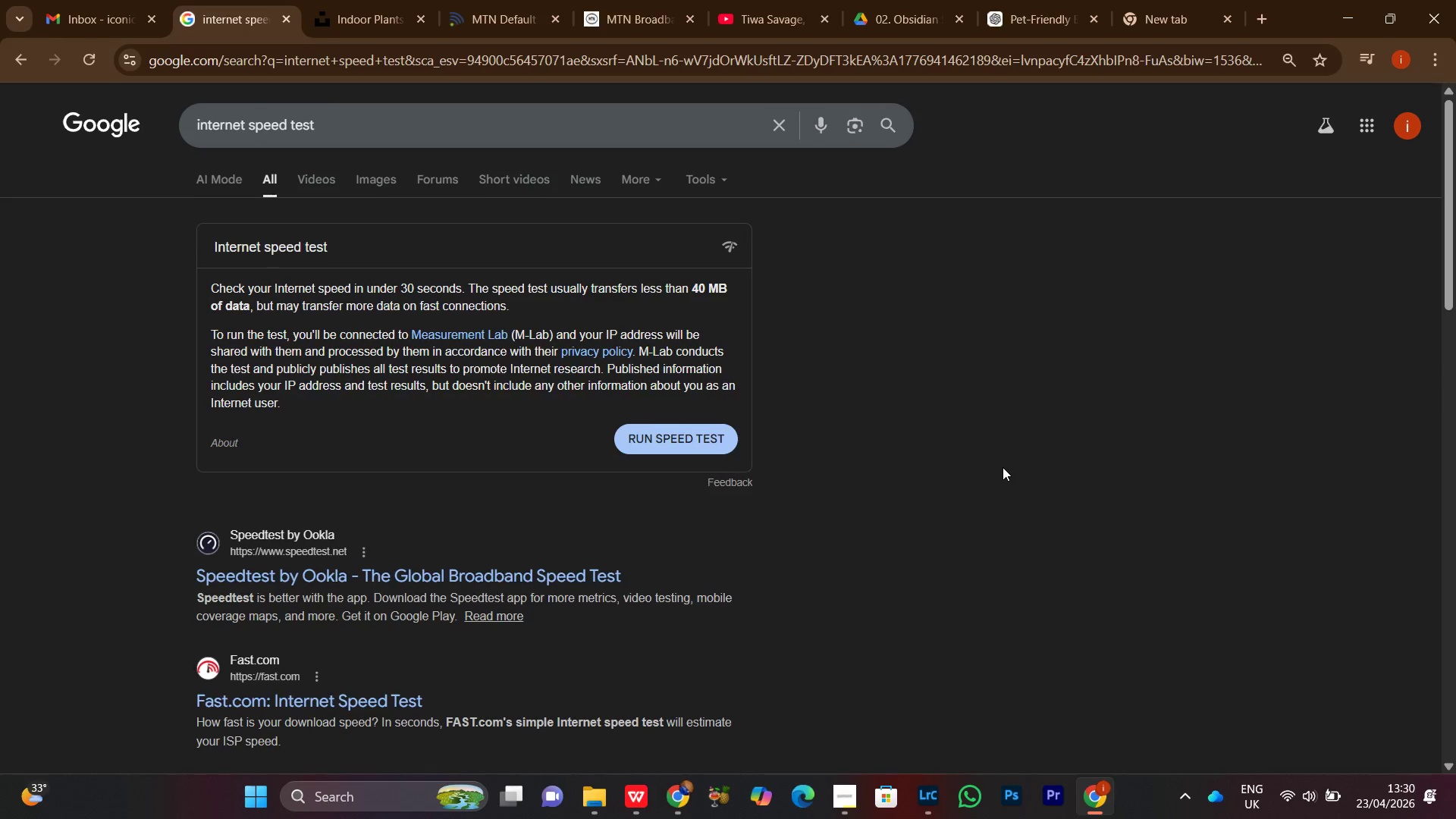 
scroll: coordinate [1003, 467], scroll_direction: down, amount: 6.0
 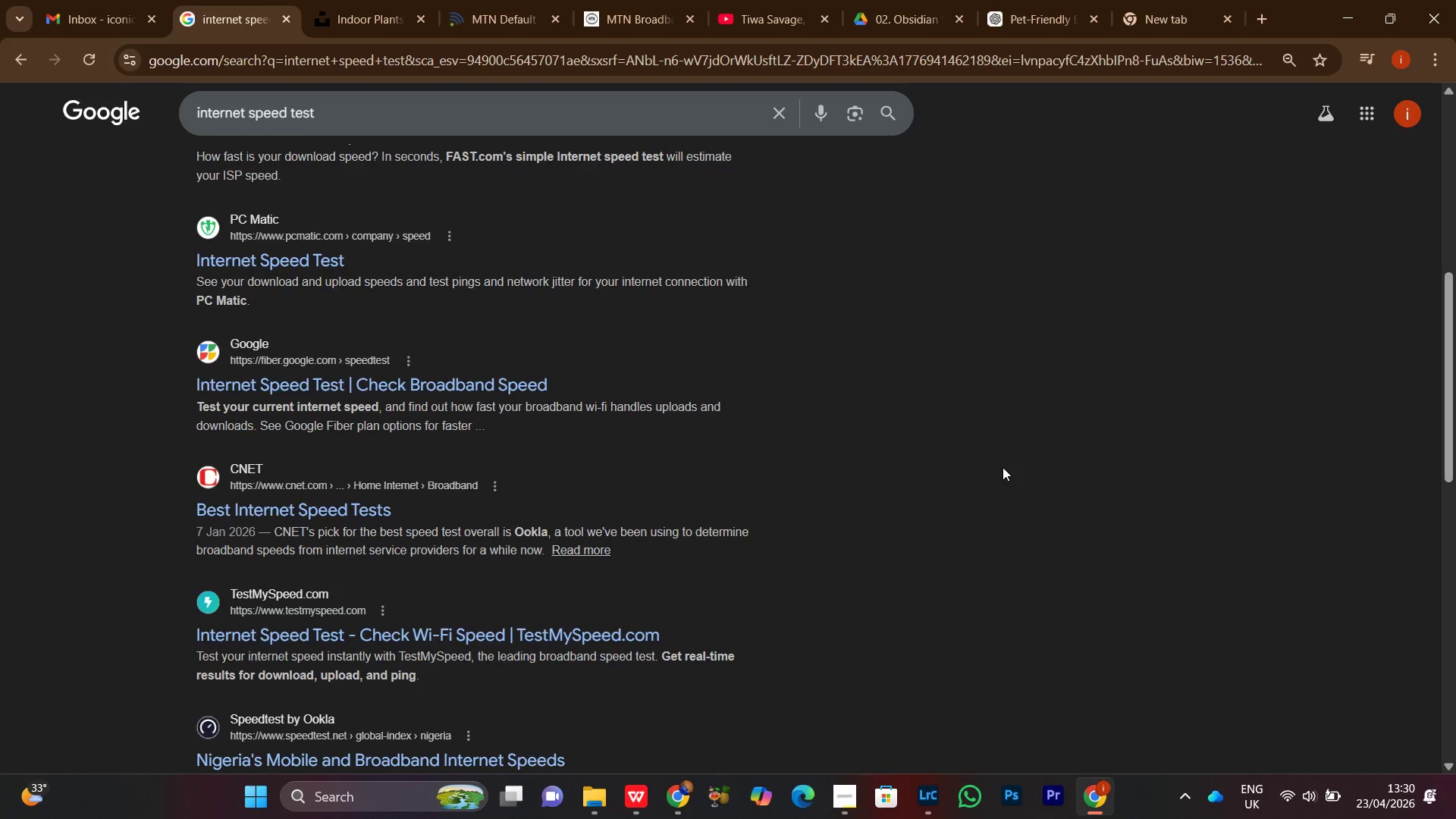 
scroll: coordinate [1003, 467], scroll_direction: up, amount: 8.0
 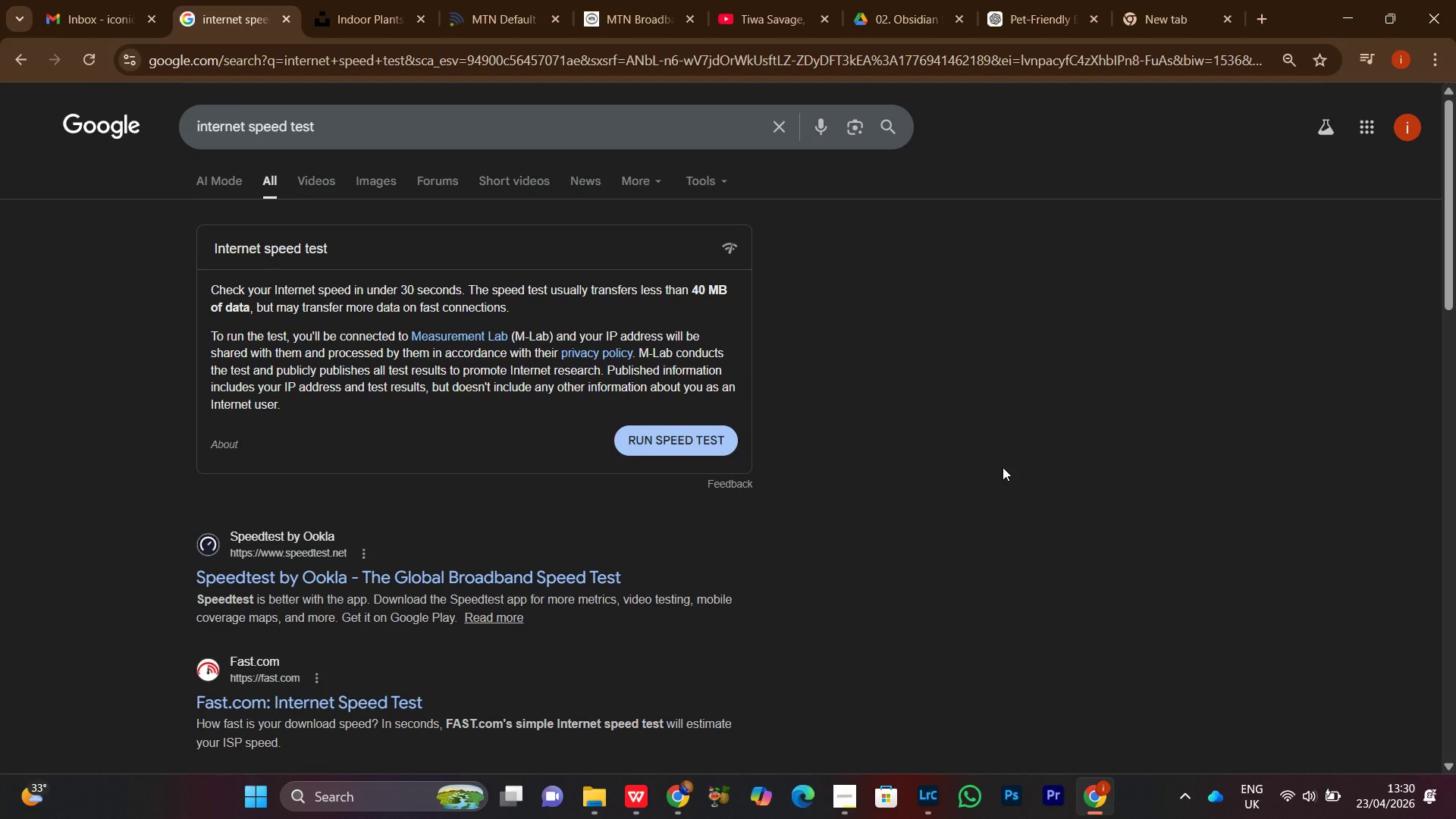 
scroll: coordinate [1003, 467], scroll_direction: down, amount: 6.0
 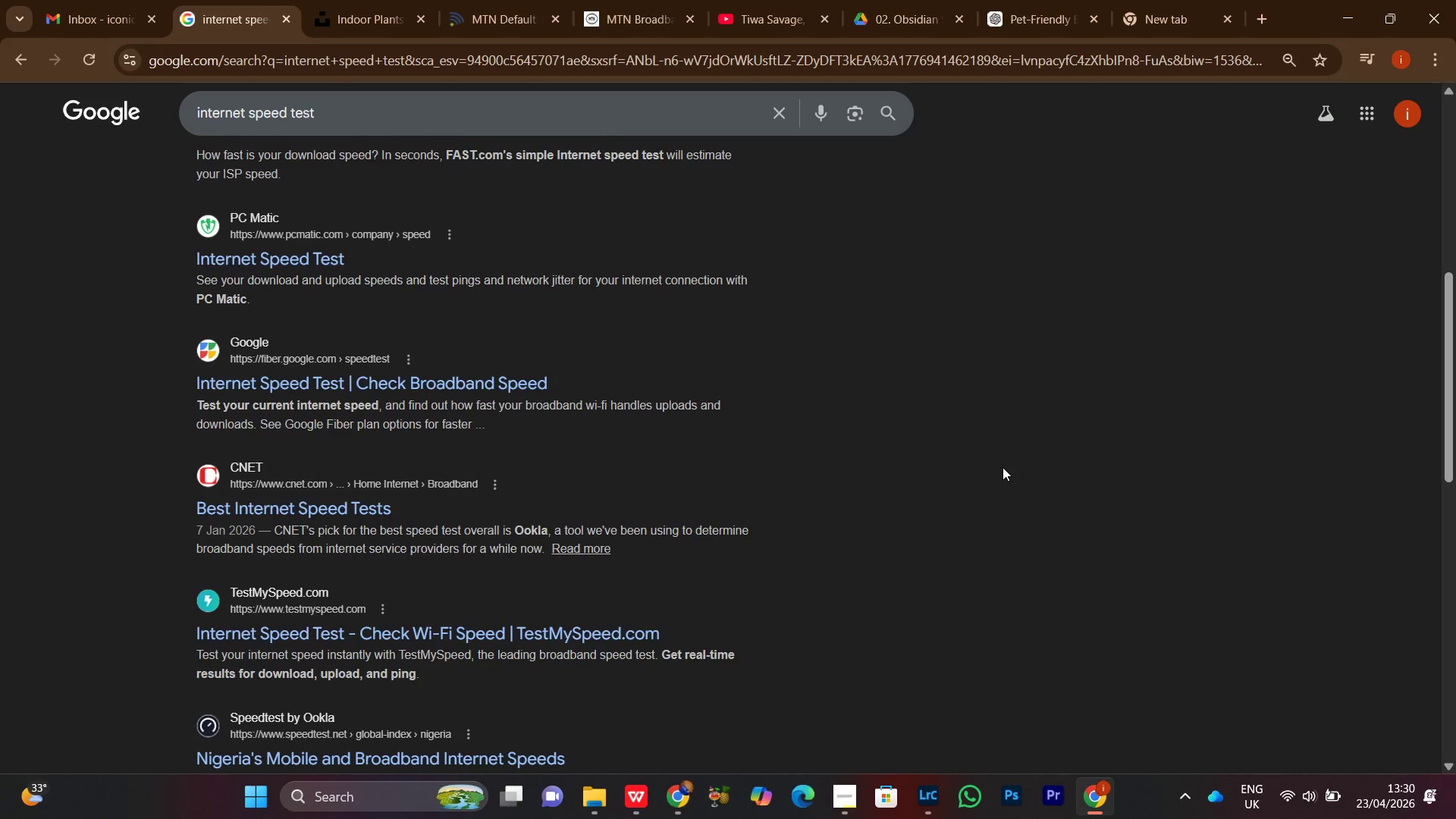 
scroll: coordinate [1003, 467], scroll_direction: up, amount: 9.0
 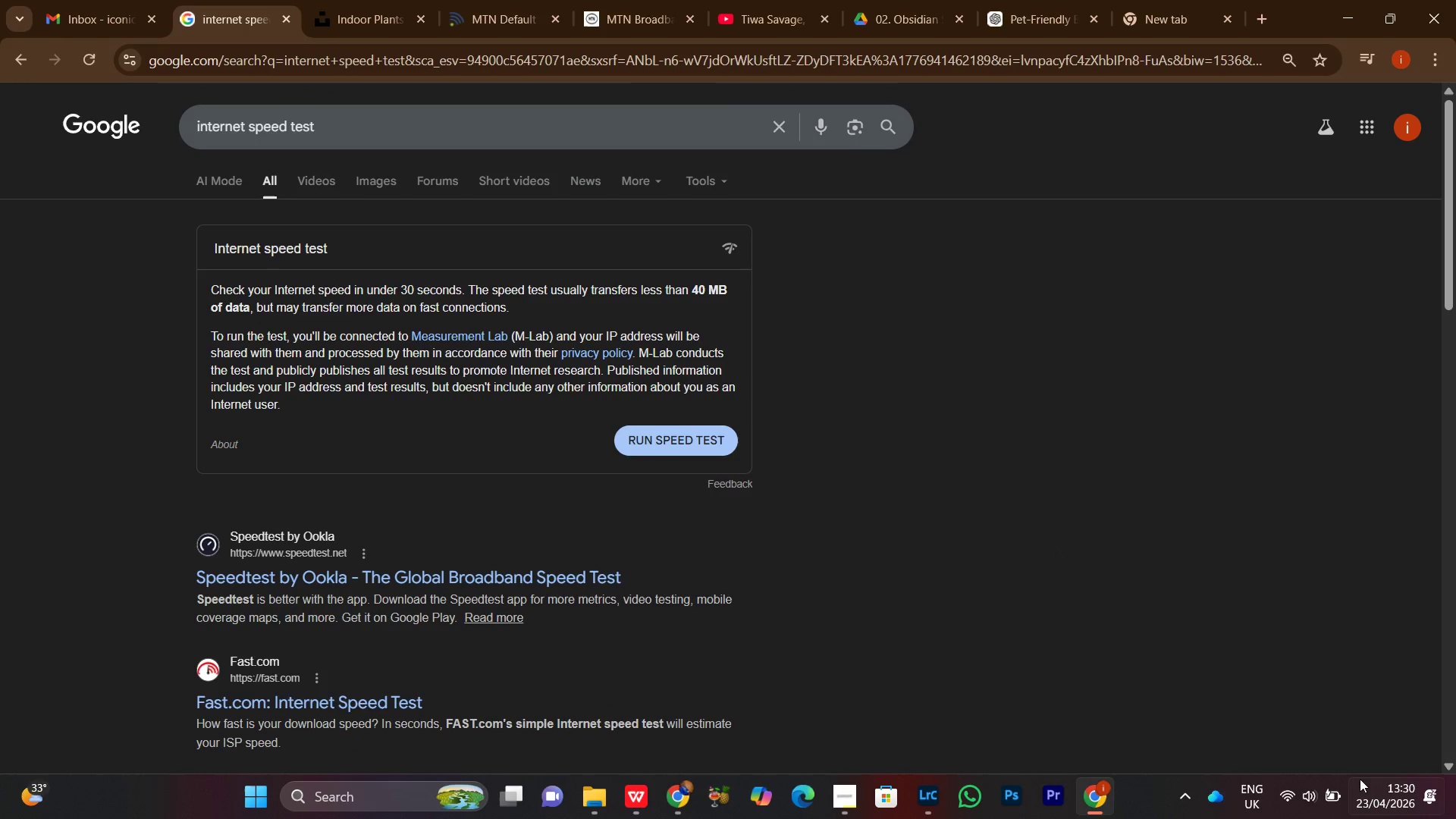 
mouse_move([1322, 789])
 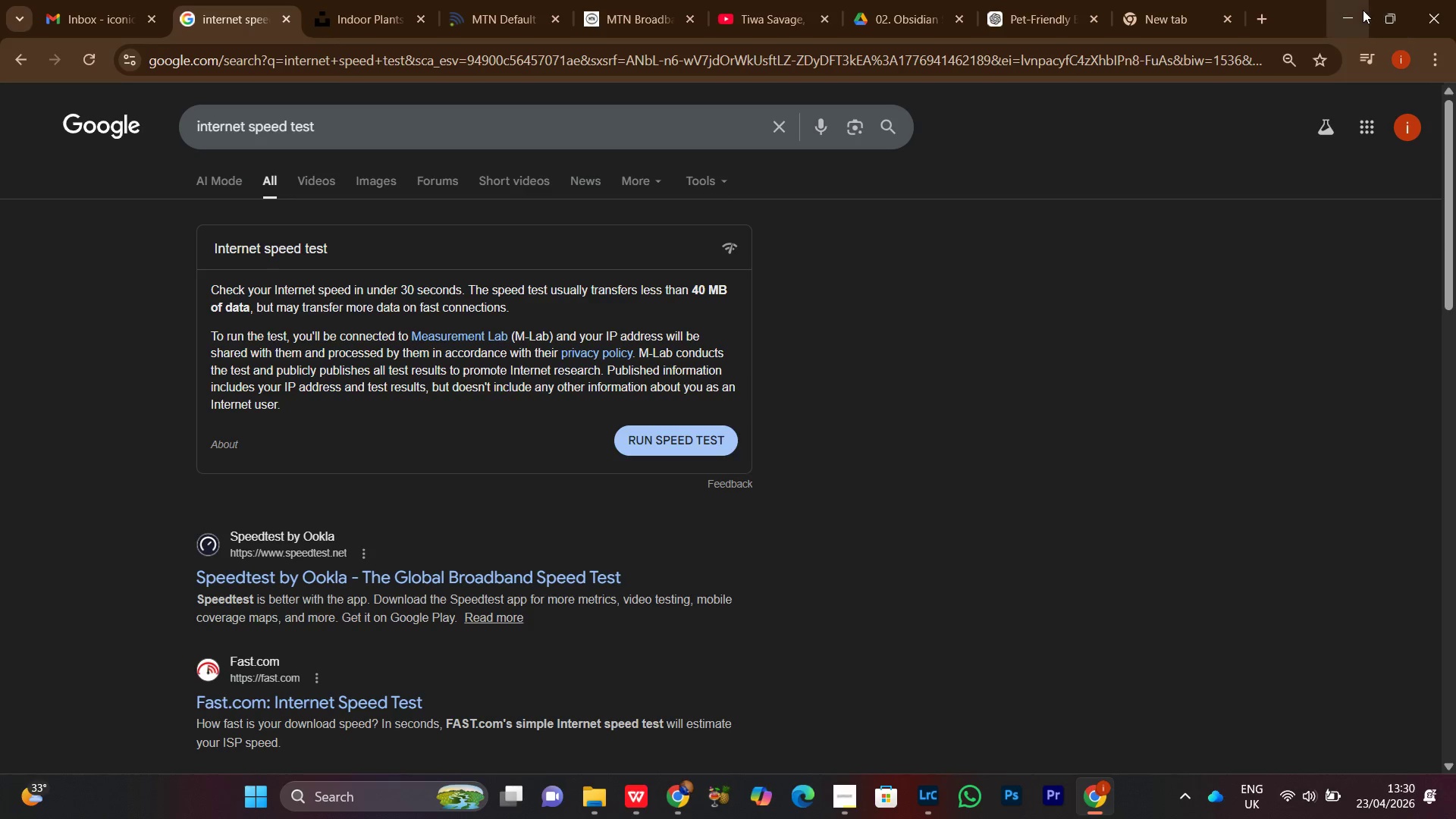 
left_click([1361, 10])